 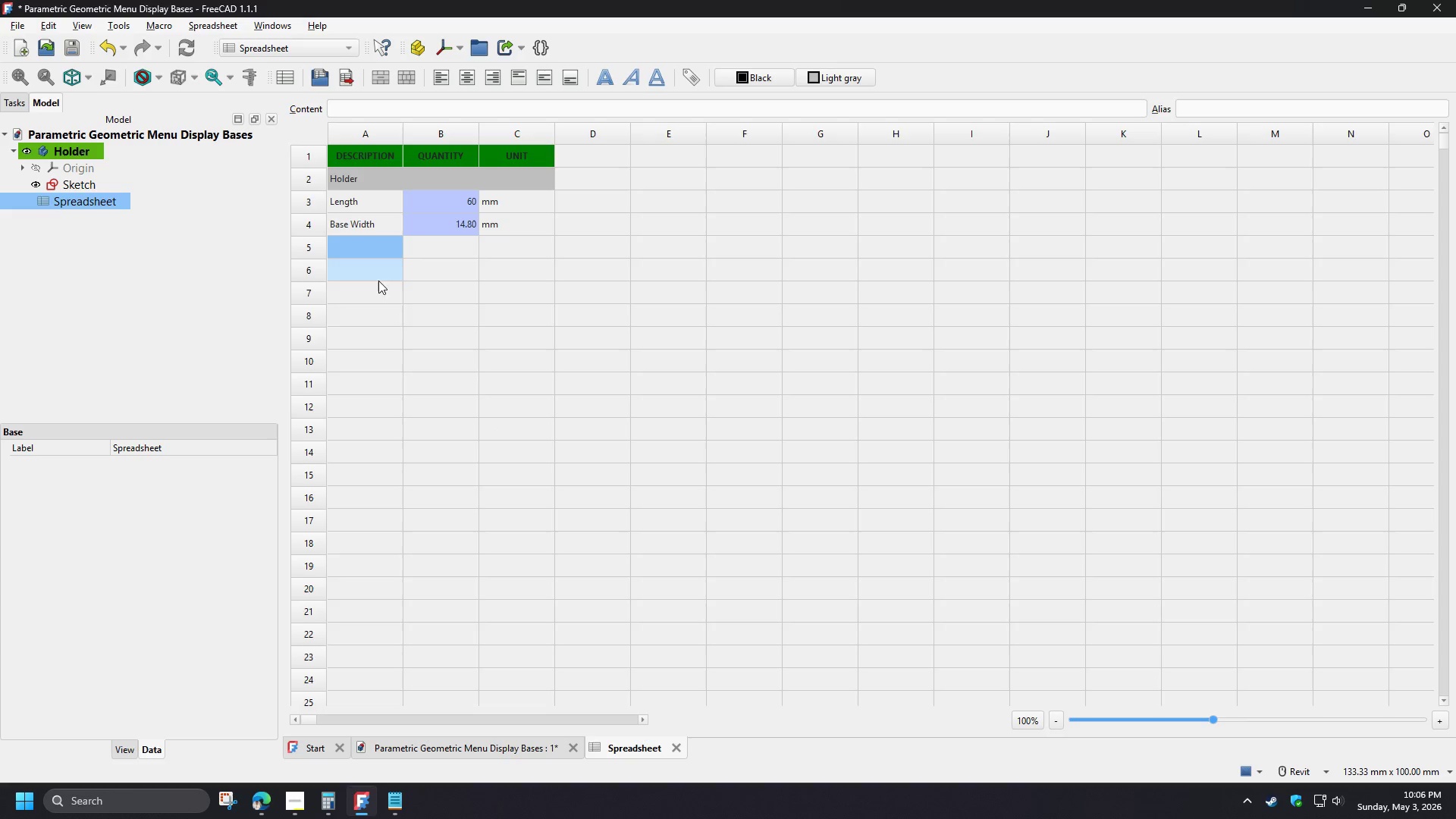 
type(Front Face Ange)
key(Backspace)
type(le)
key(NumpadEnter)
 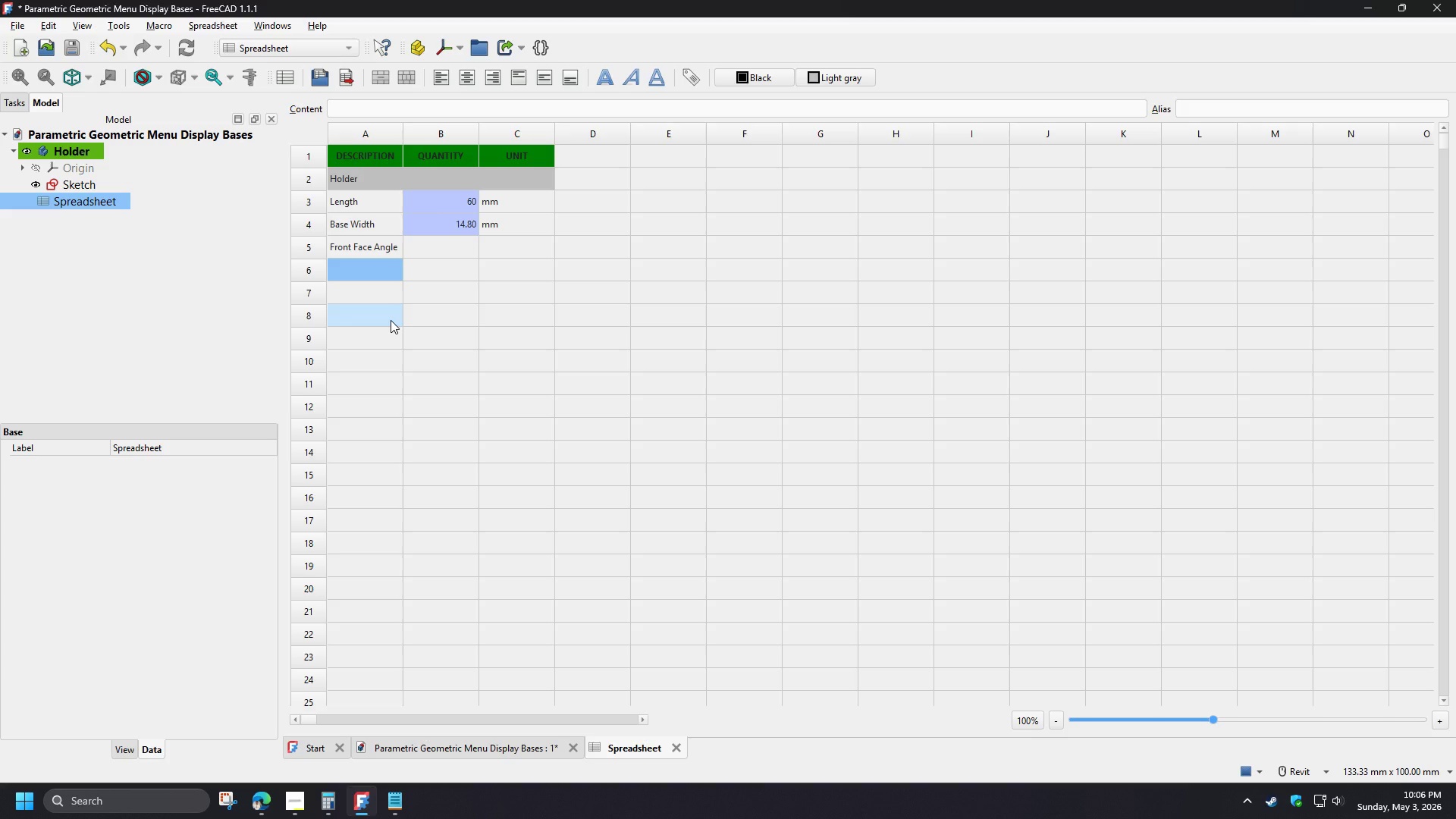 
left_click([449, 253])
 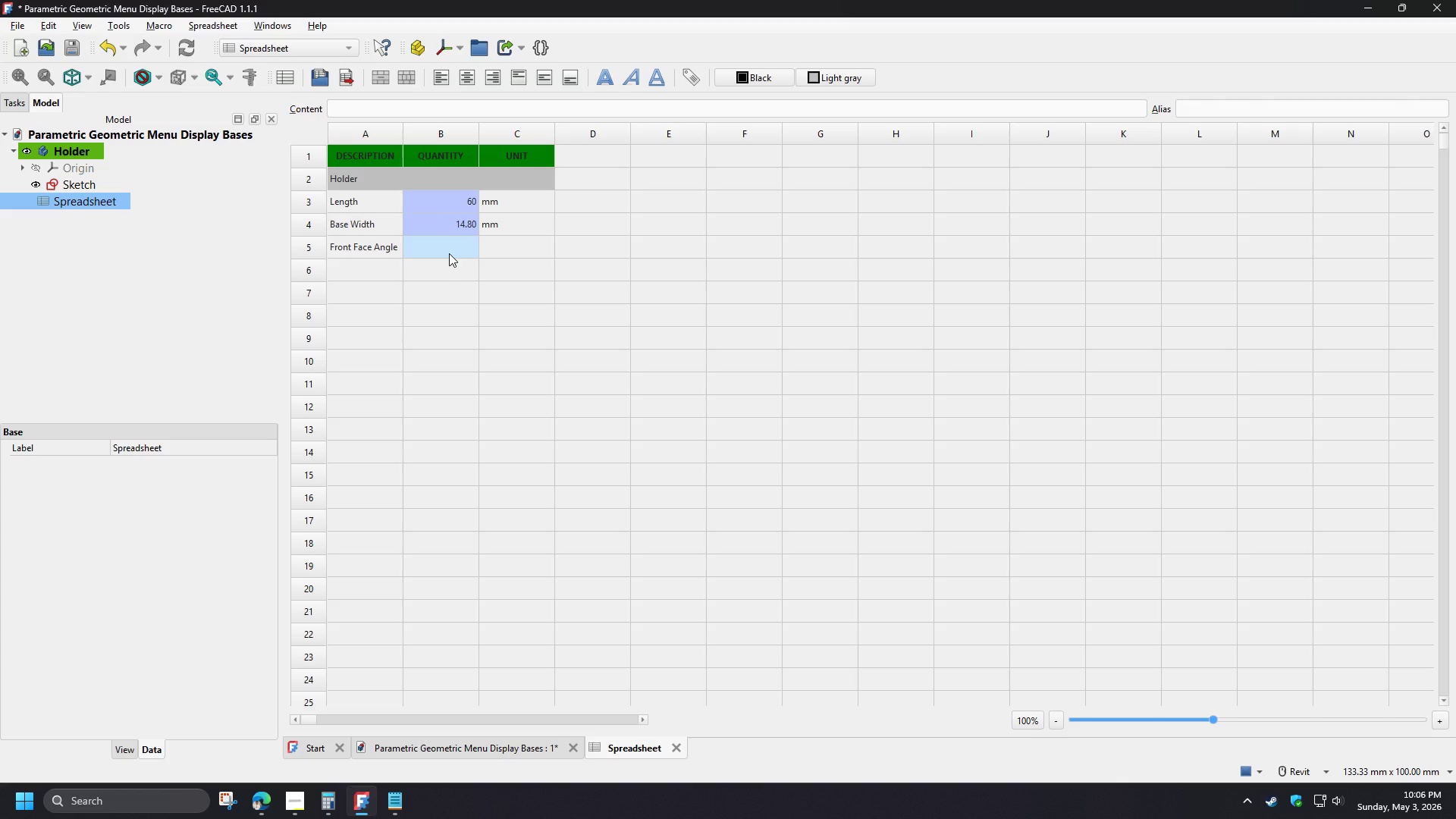 
wait(6.61)
 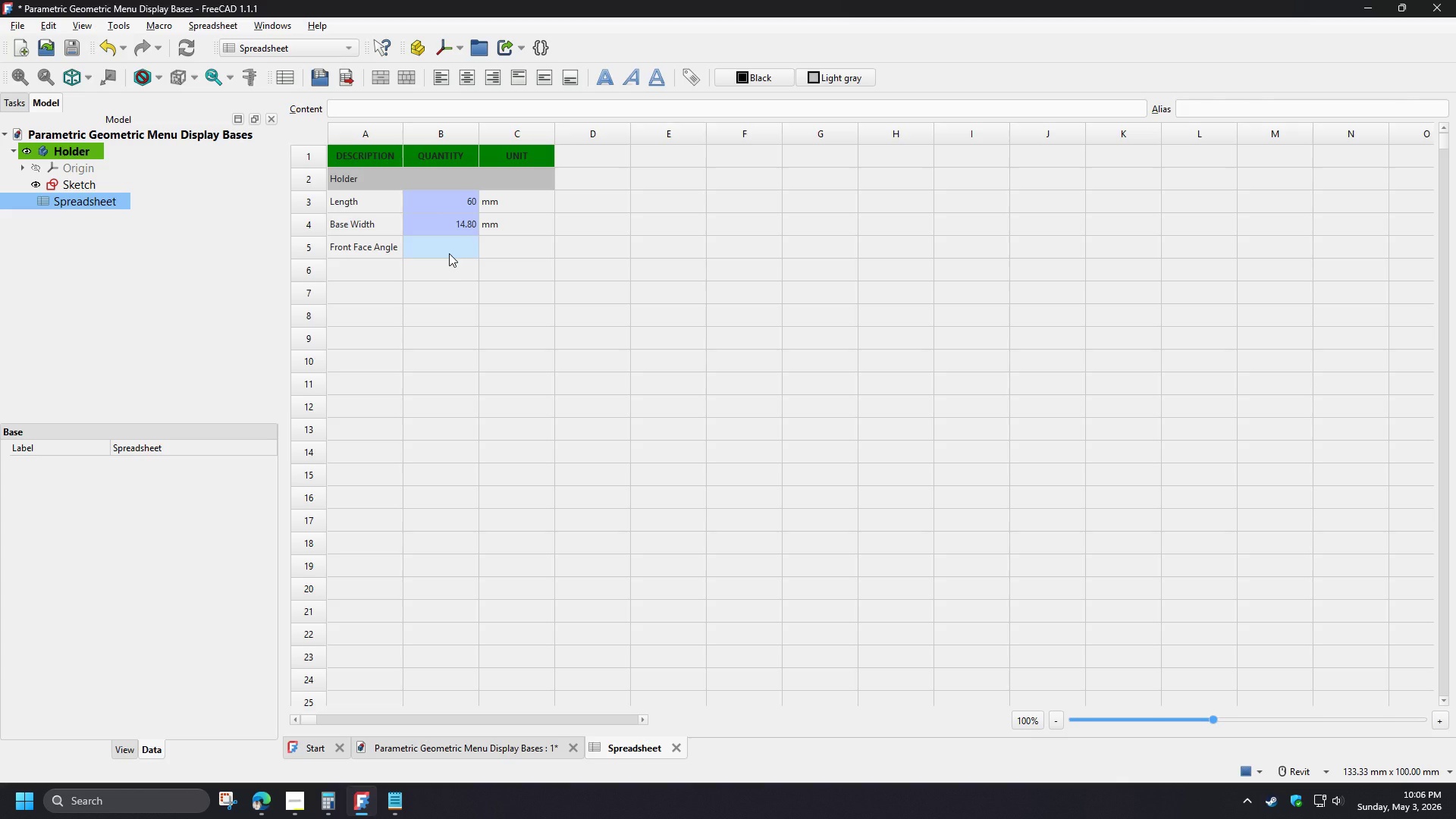 
key(Numpad6)
 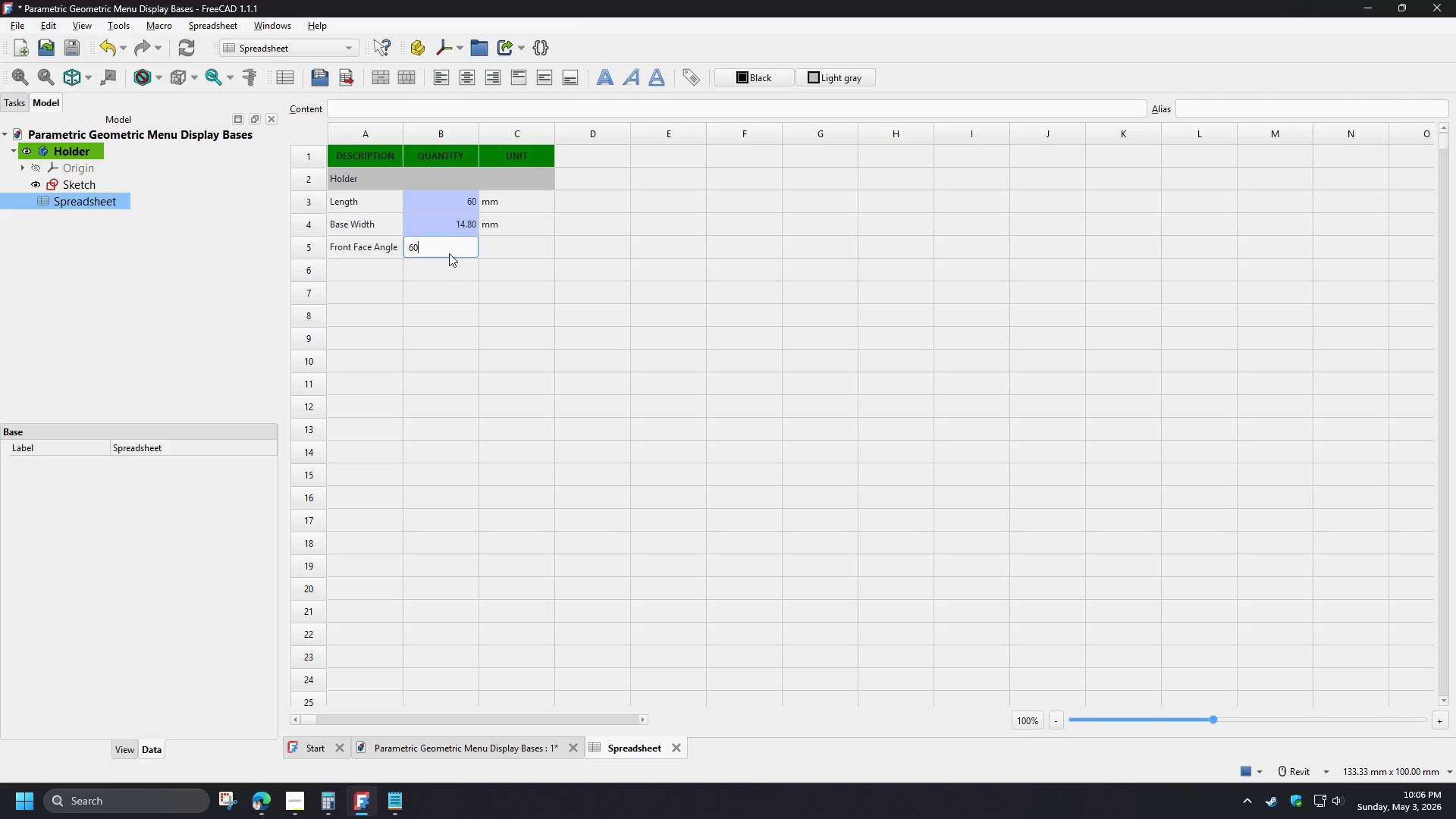 
key(Numpad0)
 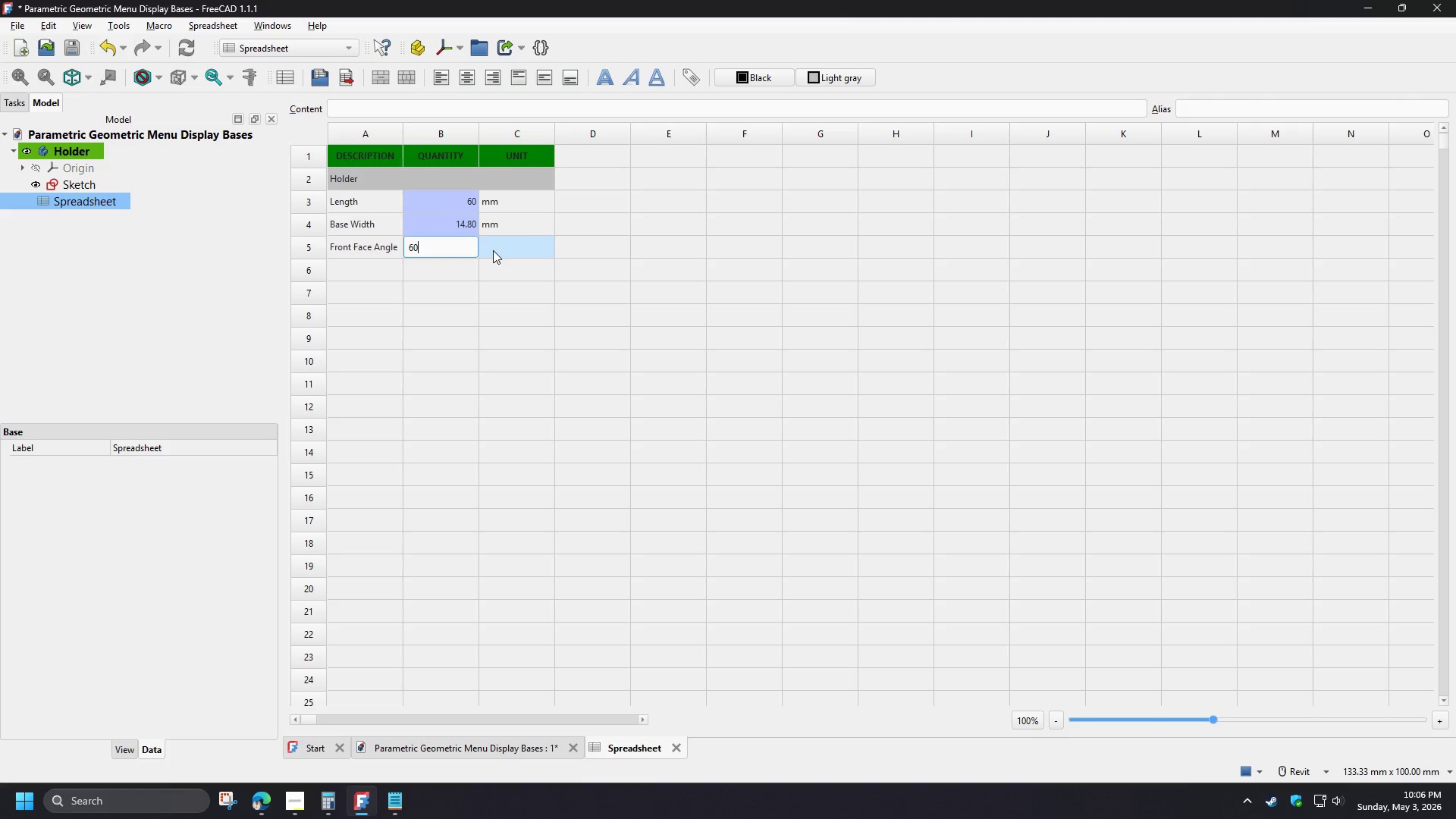 
left_click([495, 250])
 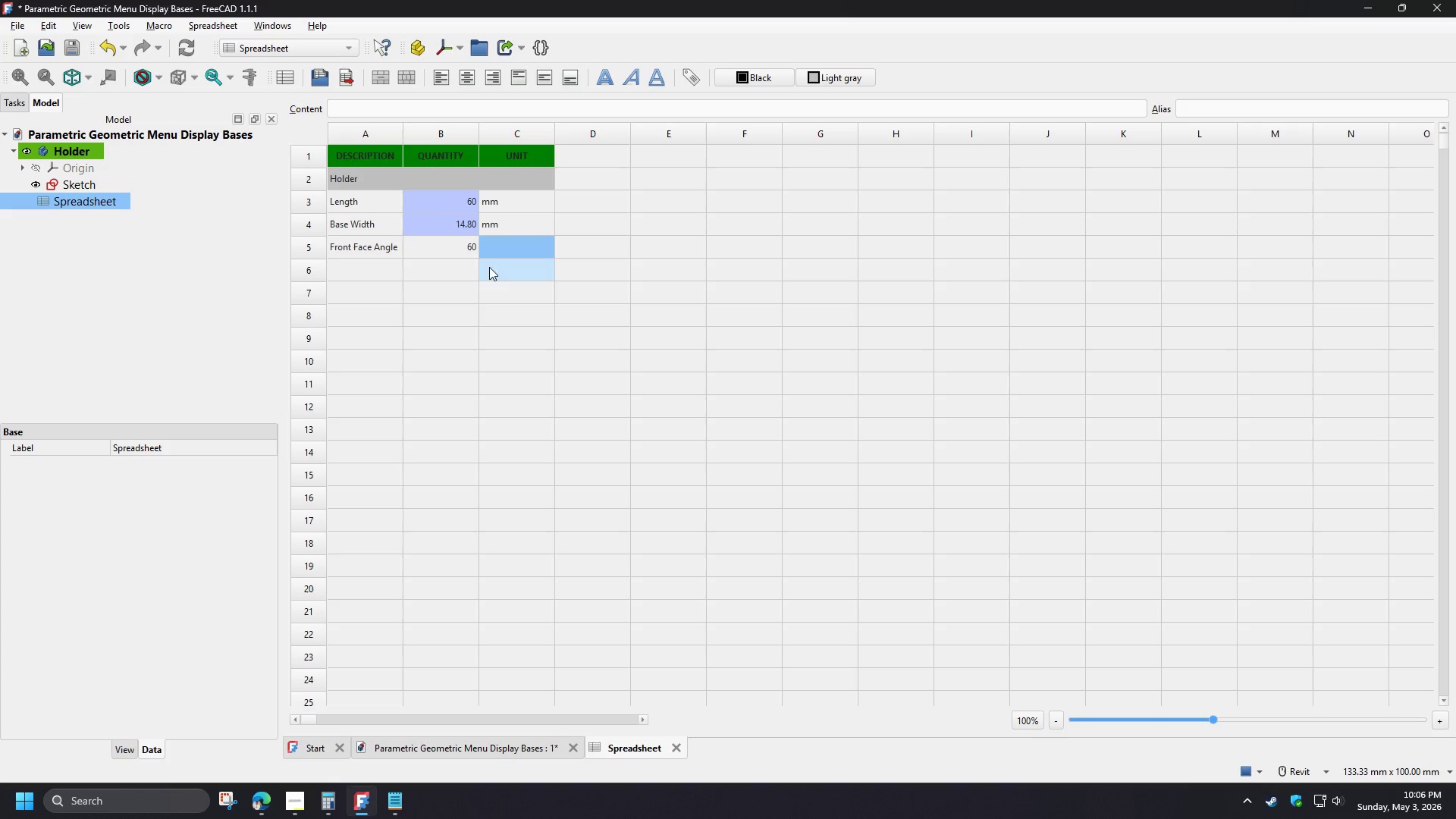 
type(mm)
 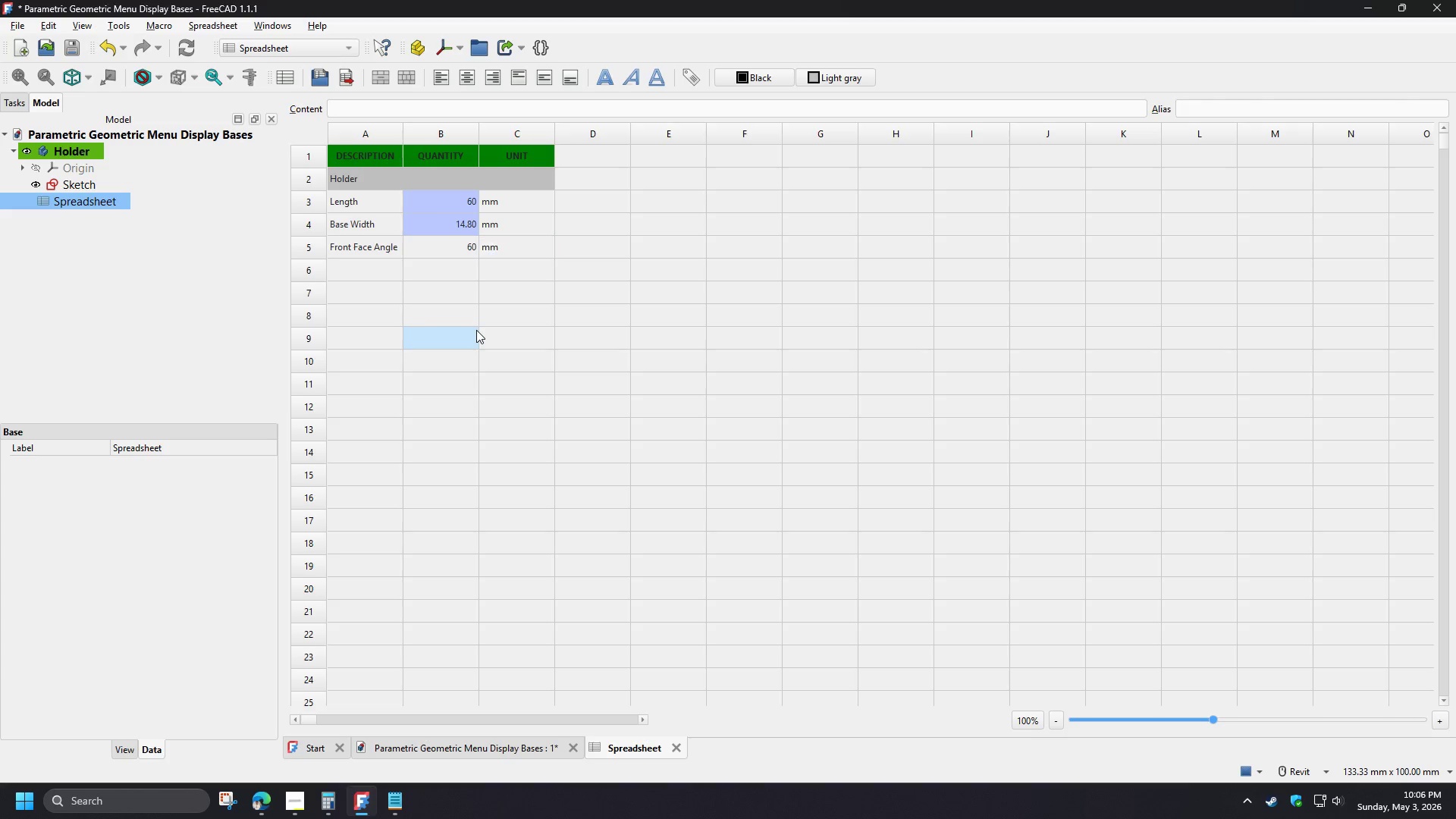 
left_click([476, 330])
 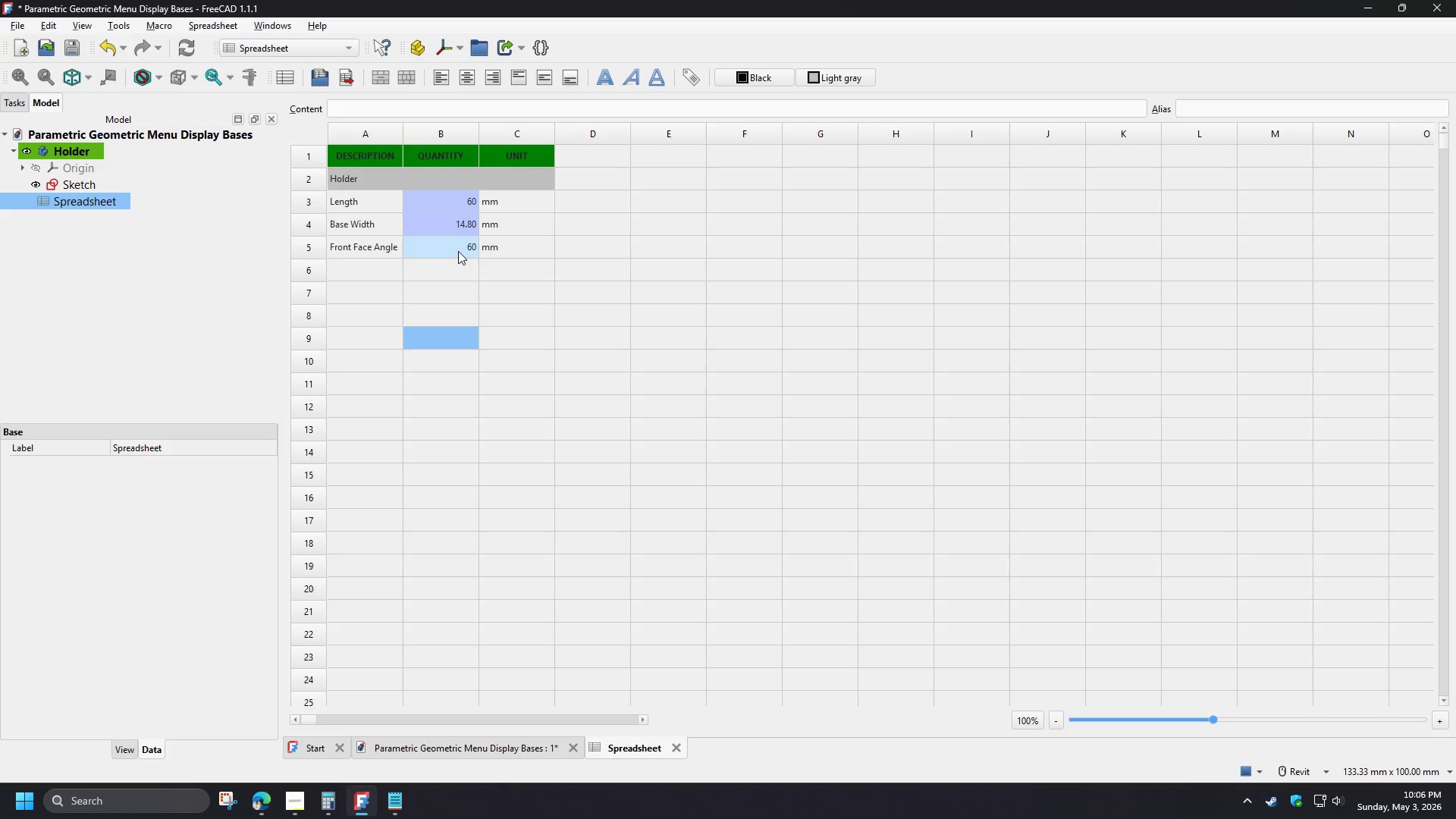 
left_click([458, 251])
 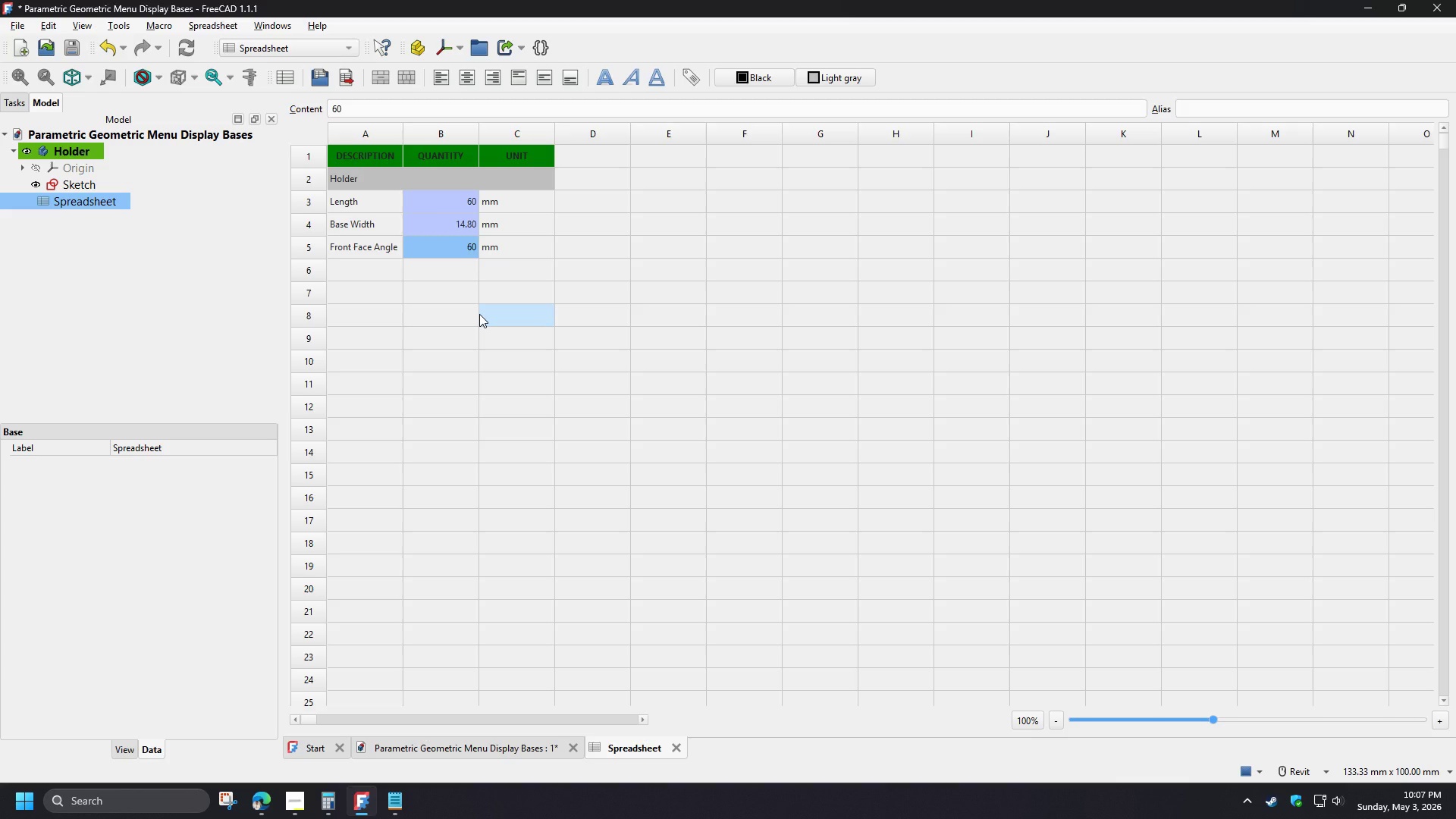 
wait(13.03)
 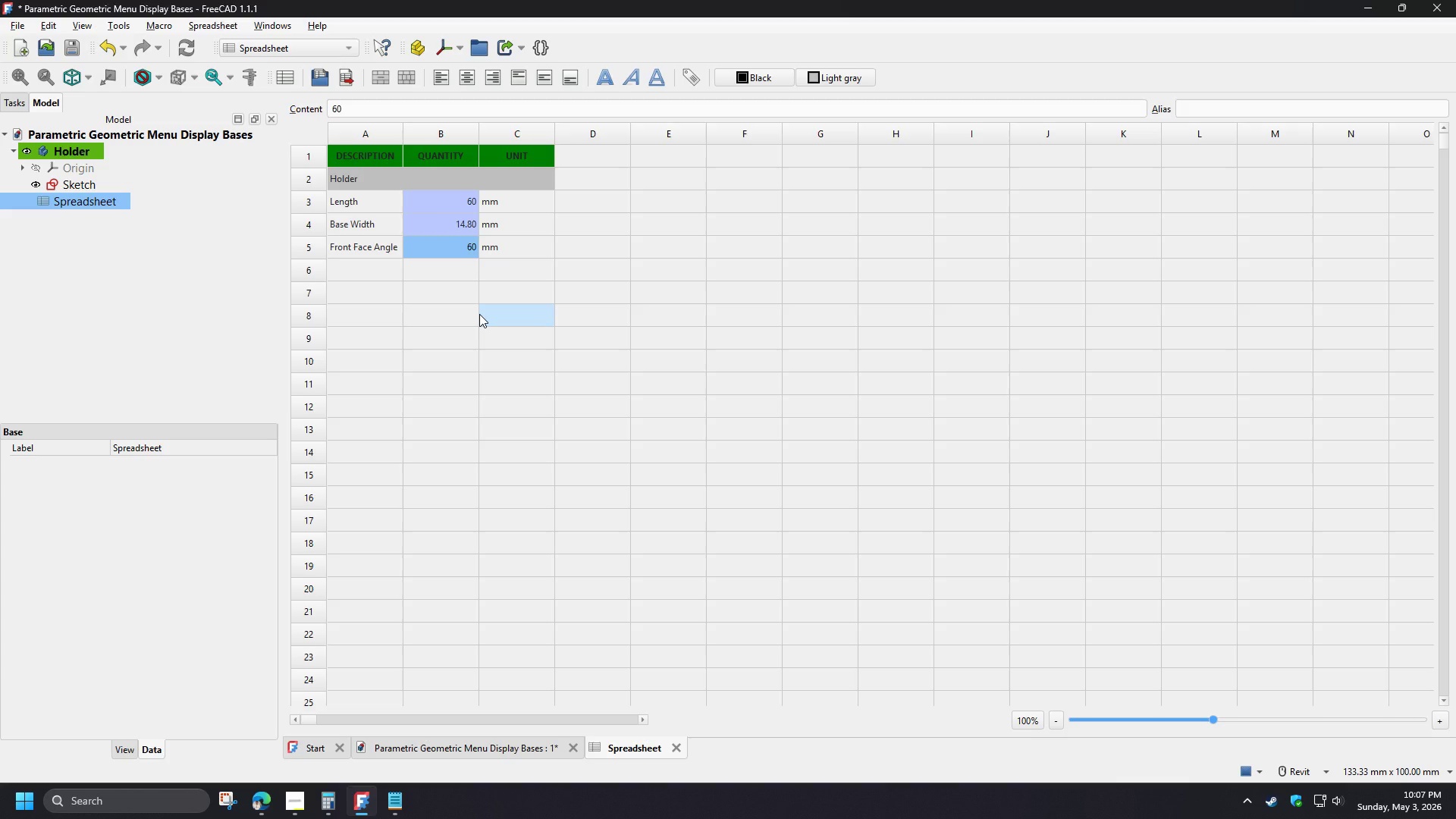 
left_click([422, 253])
 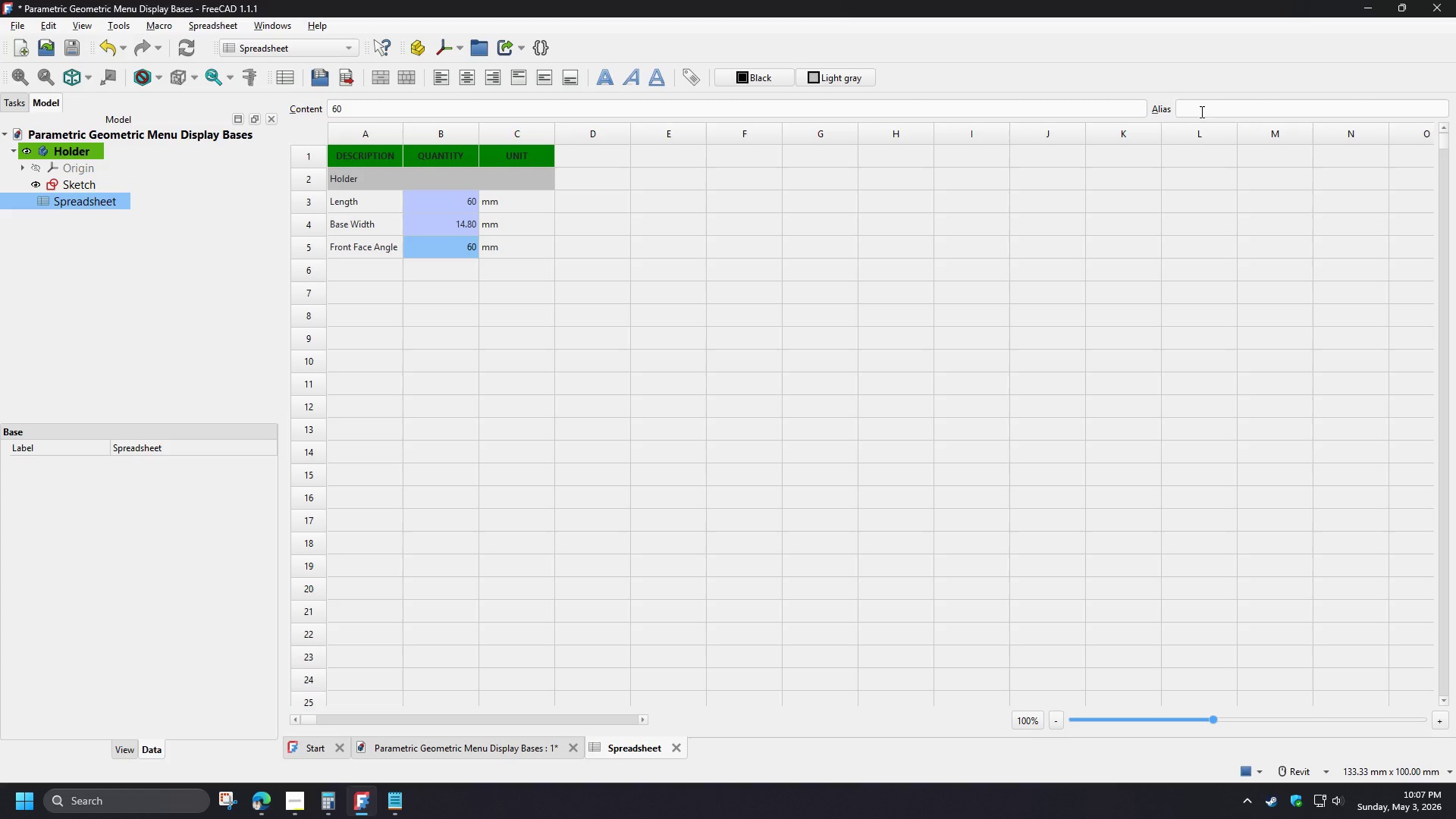 
left_click([1202, 105])
 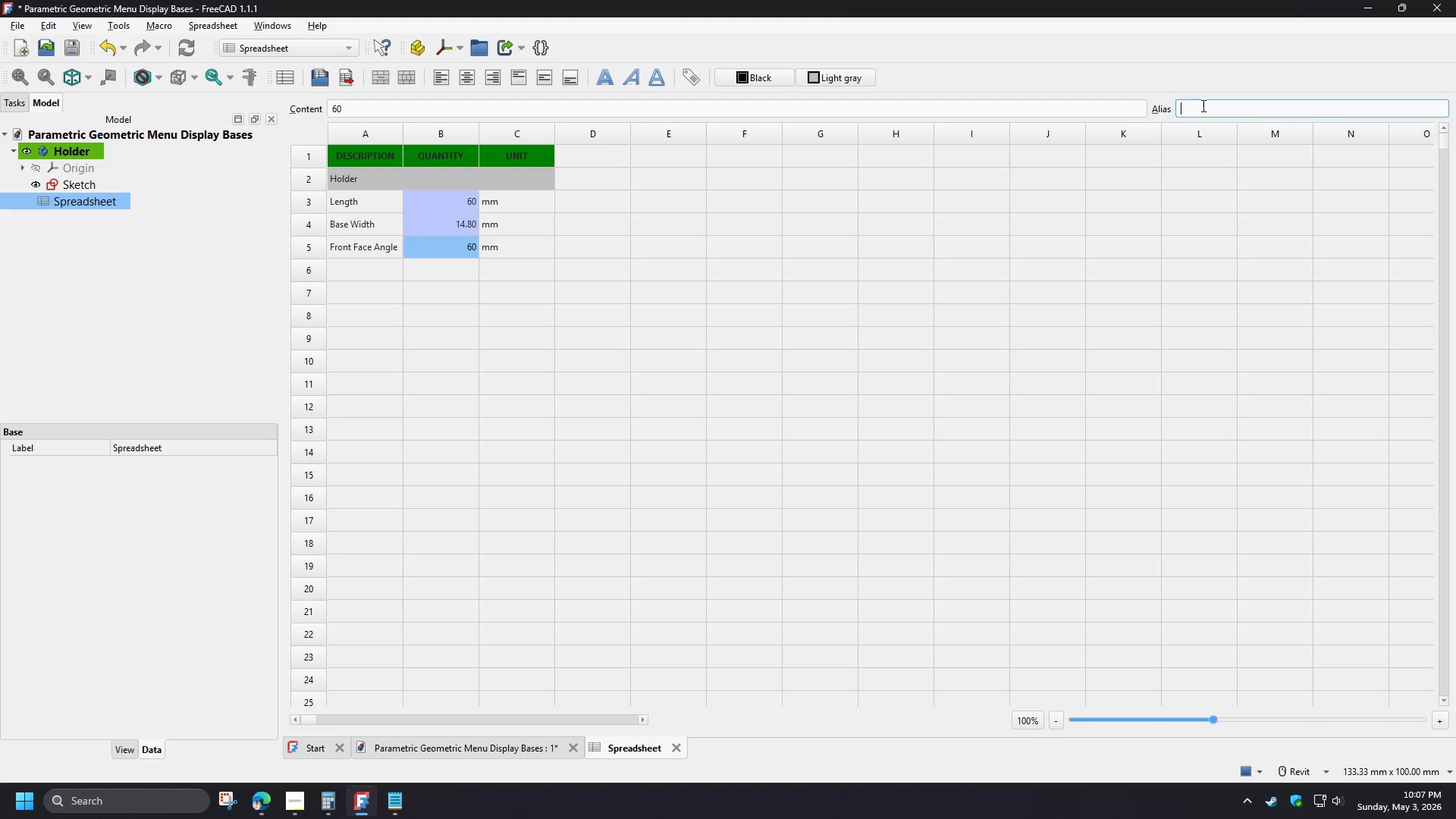 
type(Holder)
 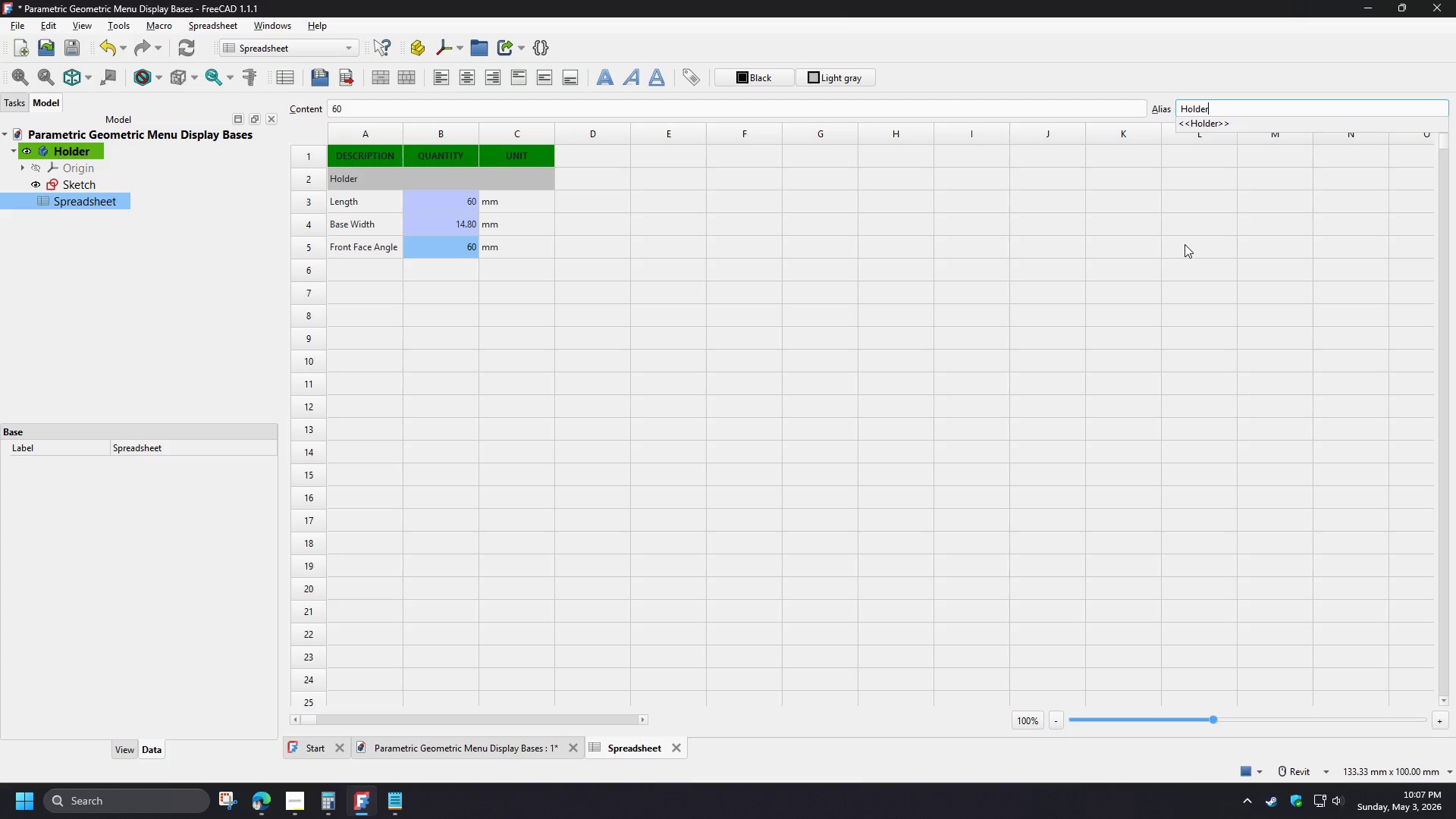 
wait(5.75)
 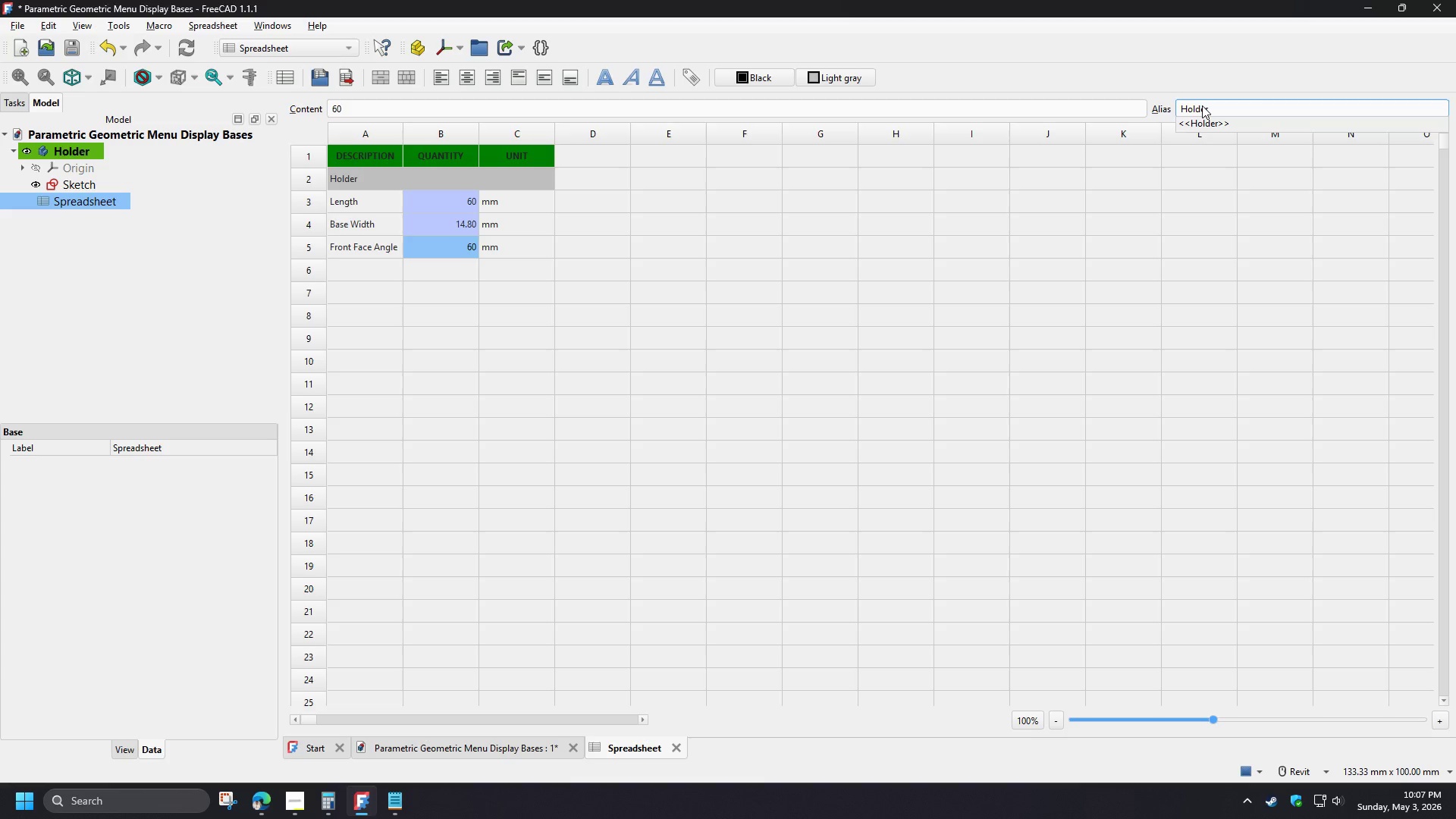 
hold_key(key=ShiftLeft, duration=0.84)
 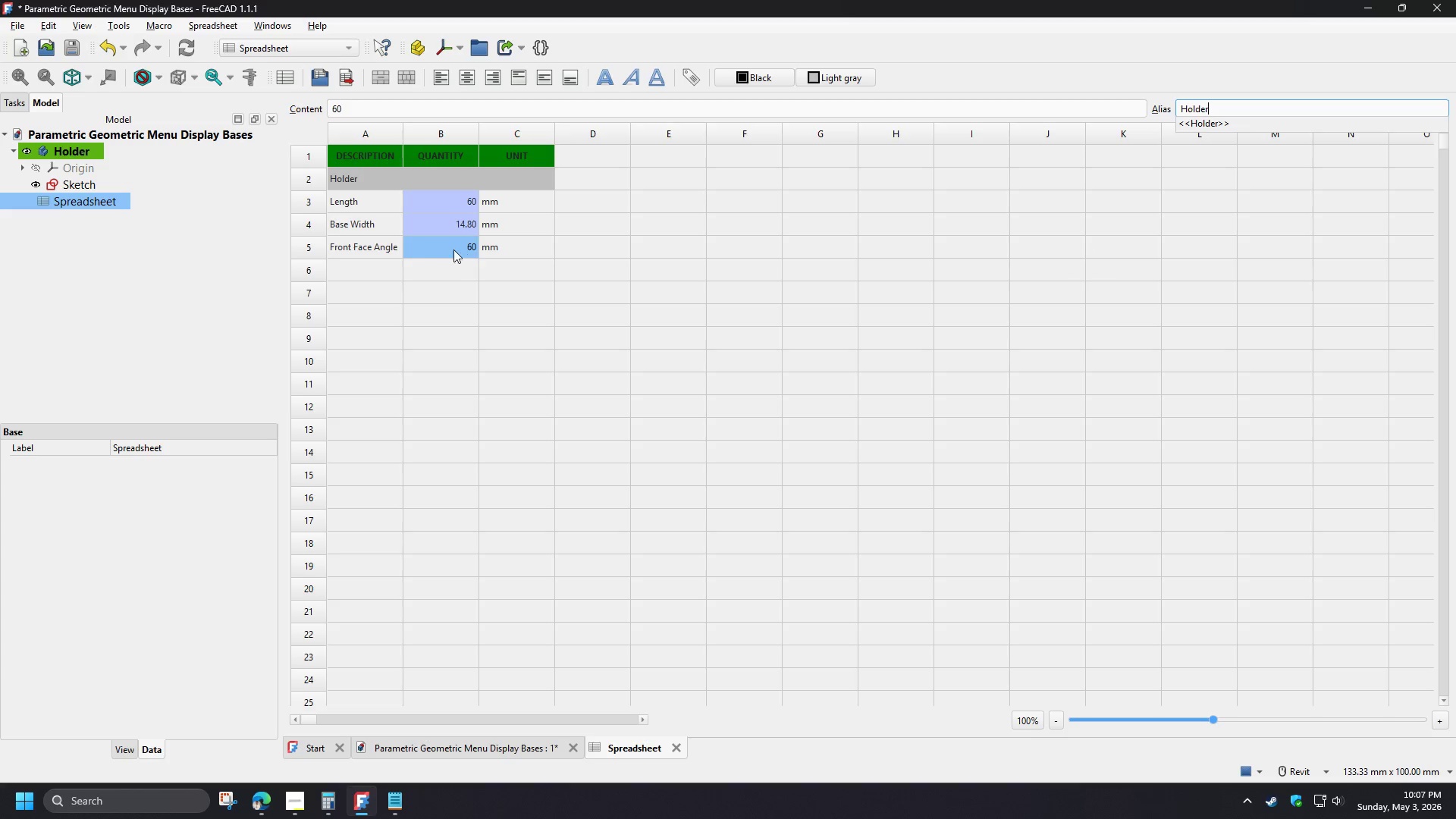 
left_click([378, 243])
 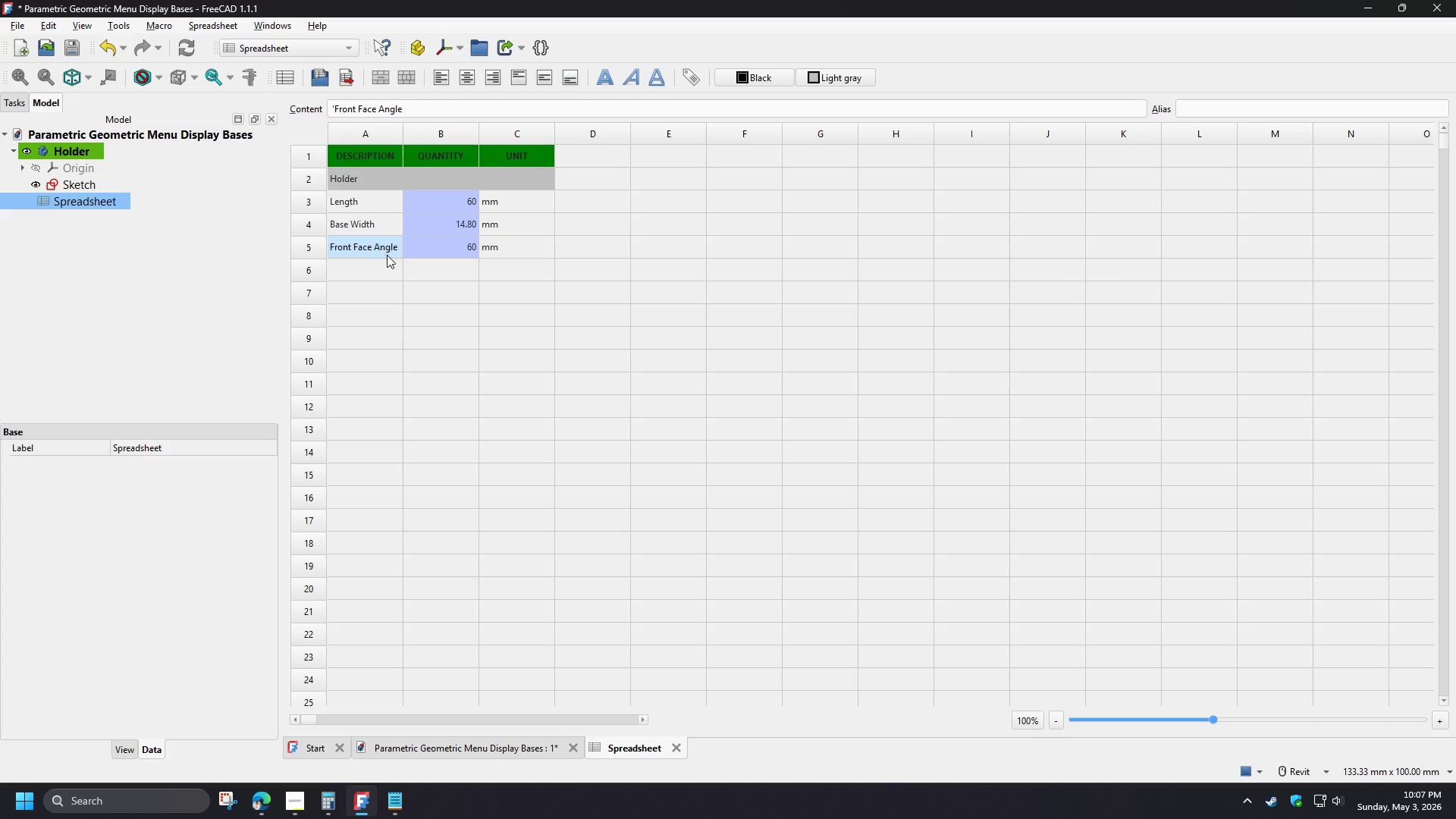 
key(Control+C)
 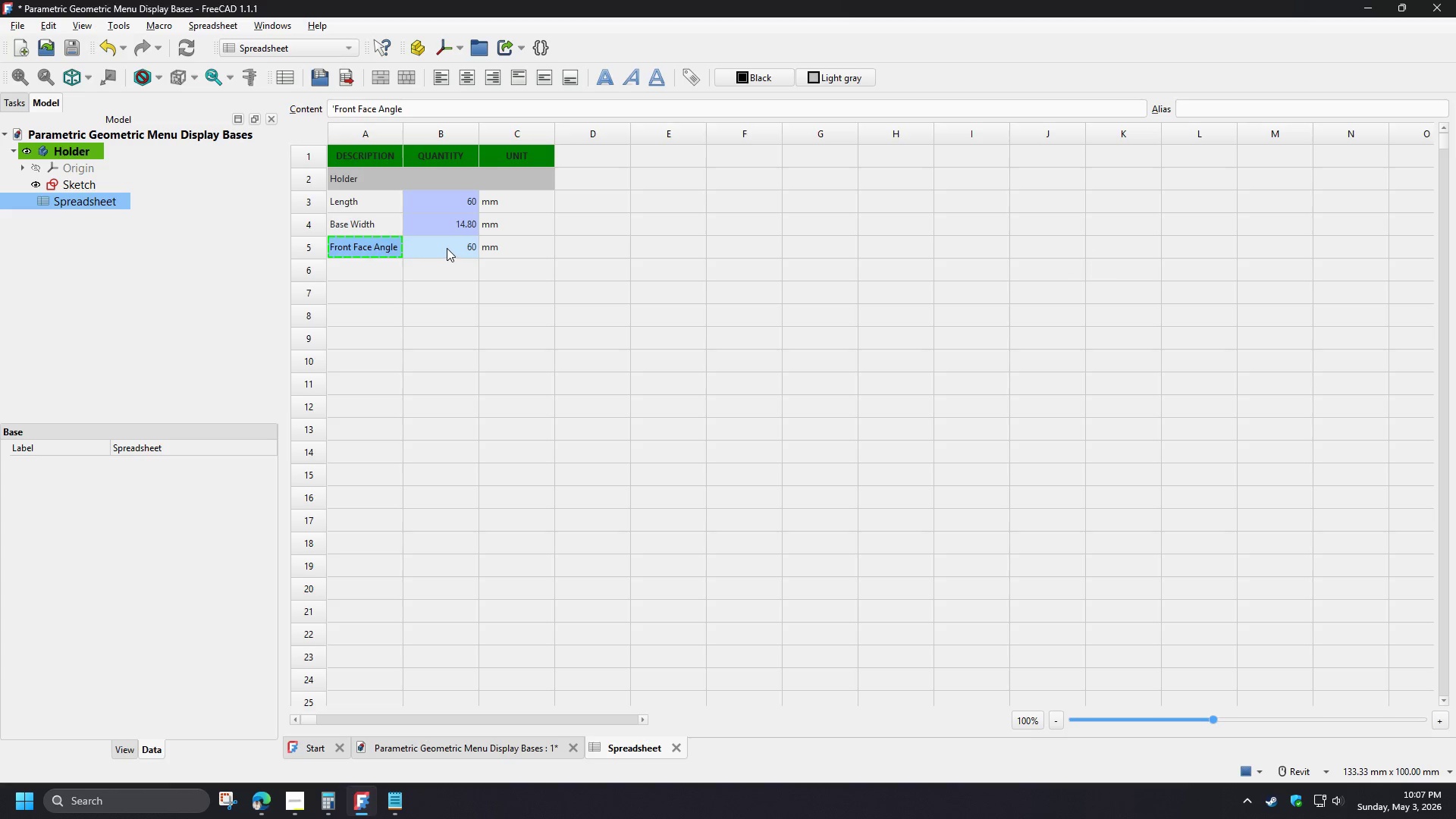 
left_click([447, 248])
 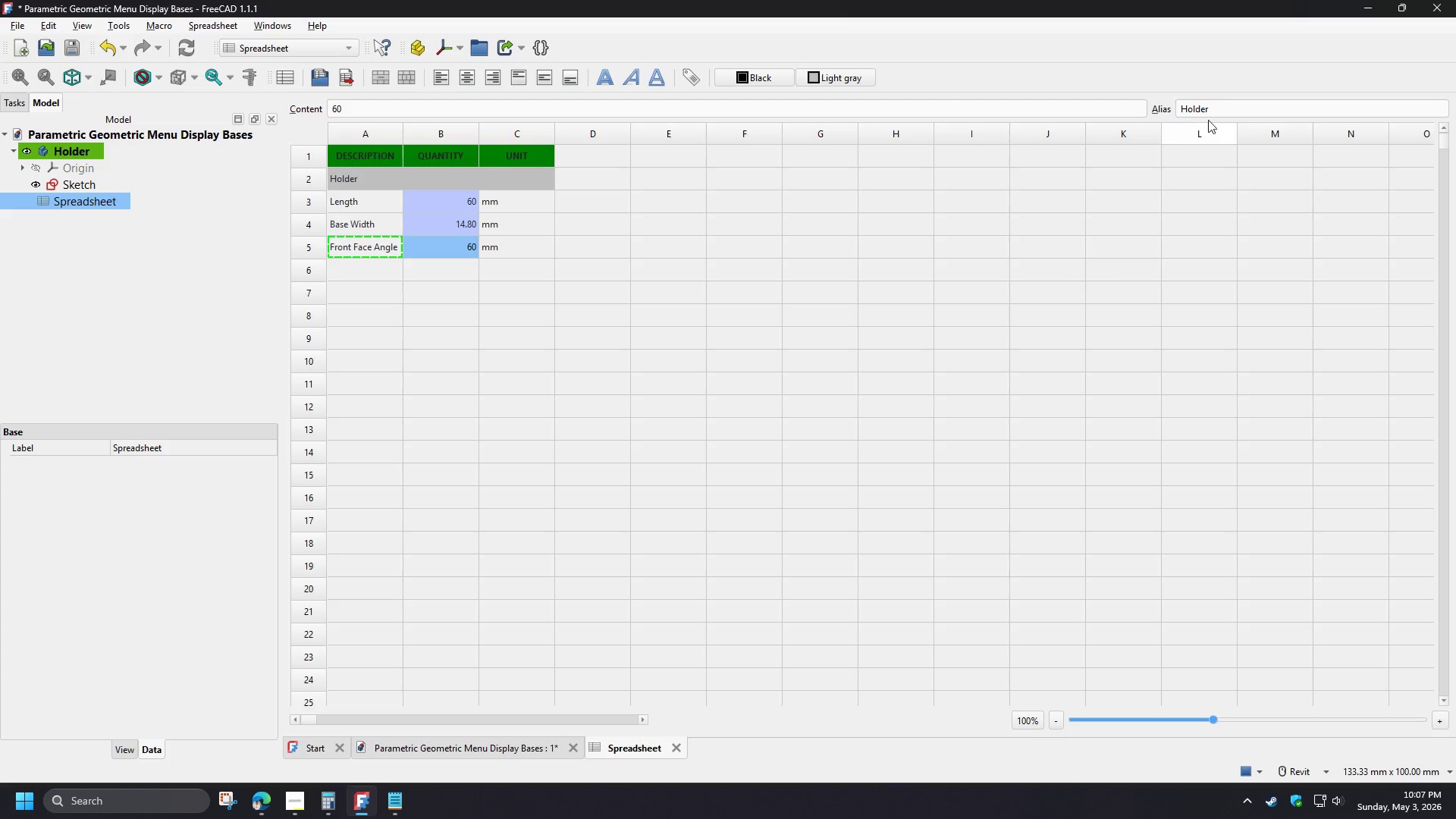 
left_click([1214, 107])
 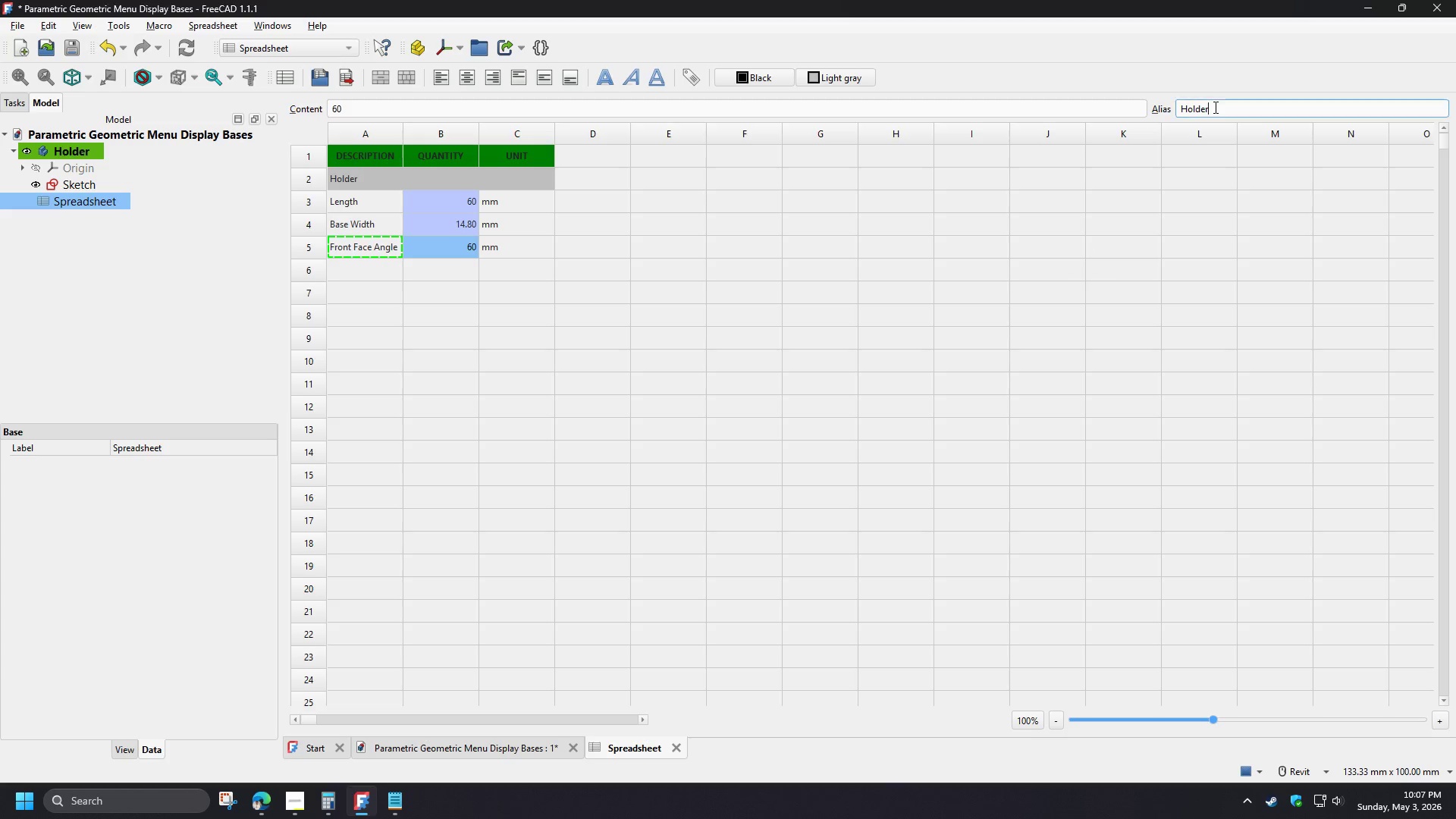 
key(Control+ControlLeft)
 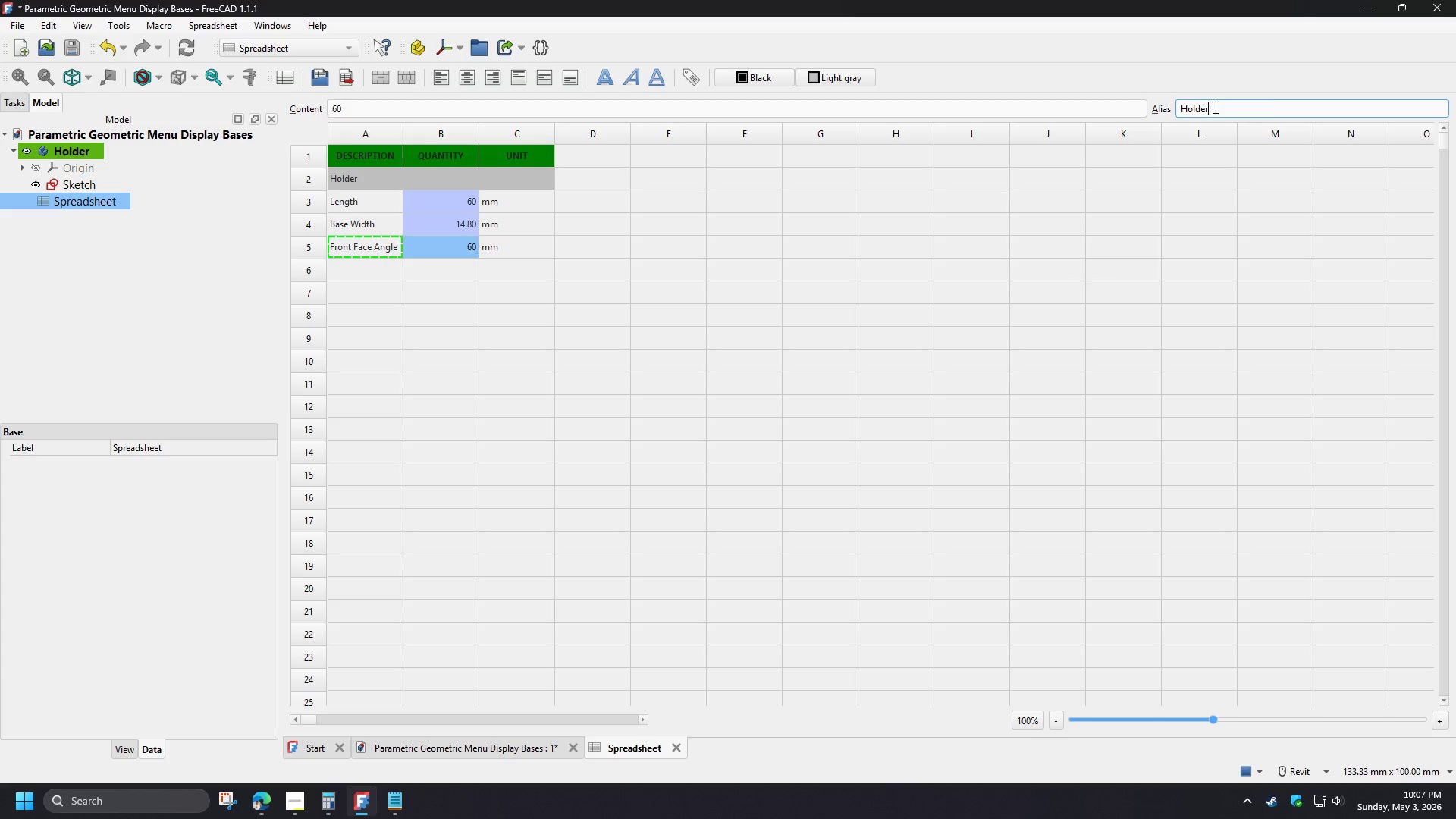 
key(Control+V)
 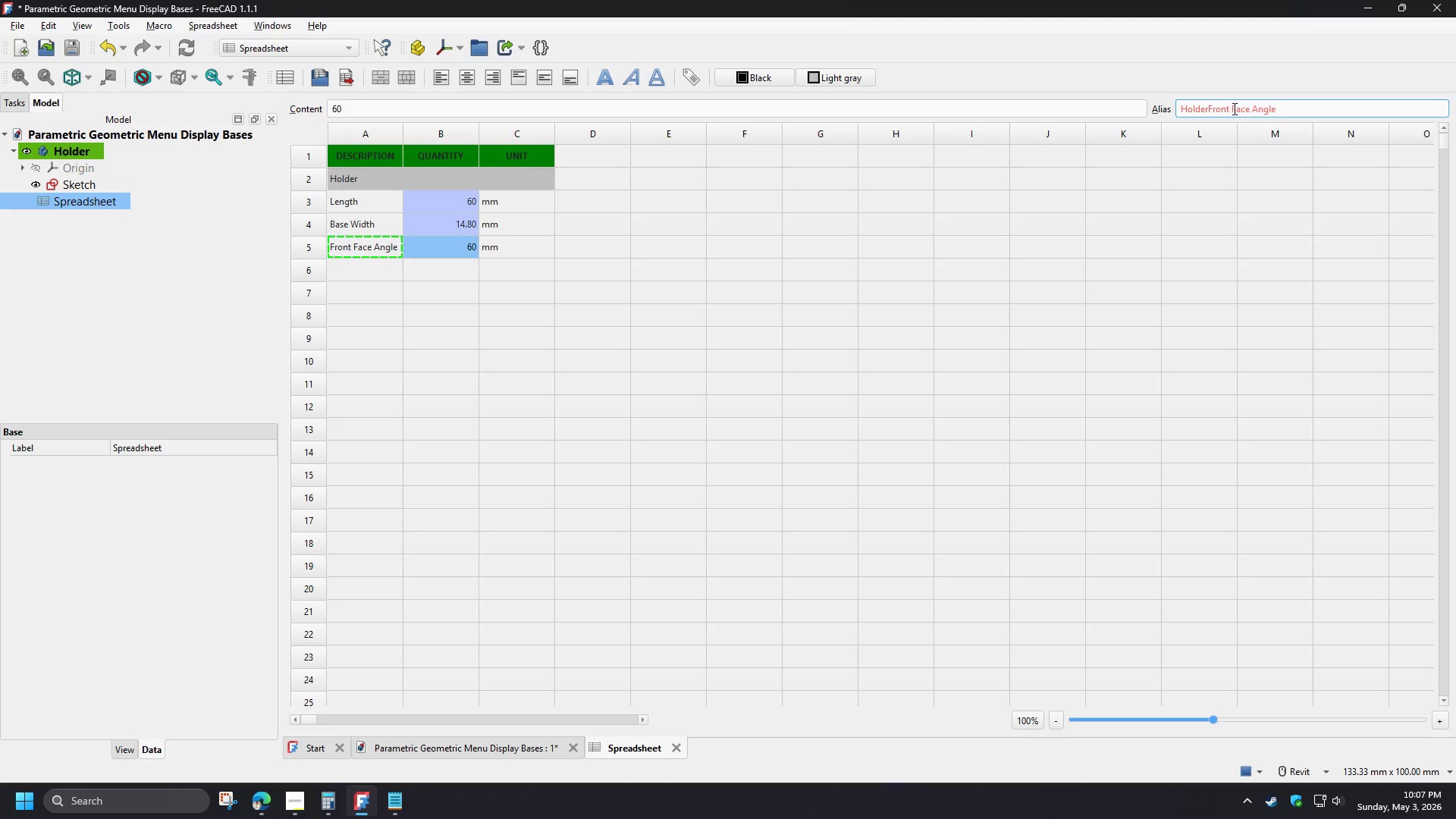 
left_click([1233, 108])
 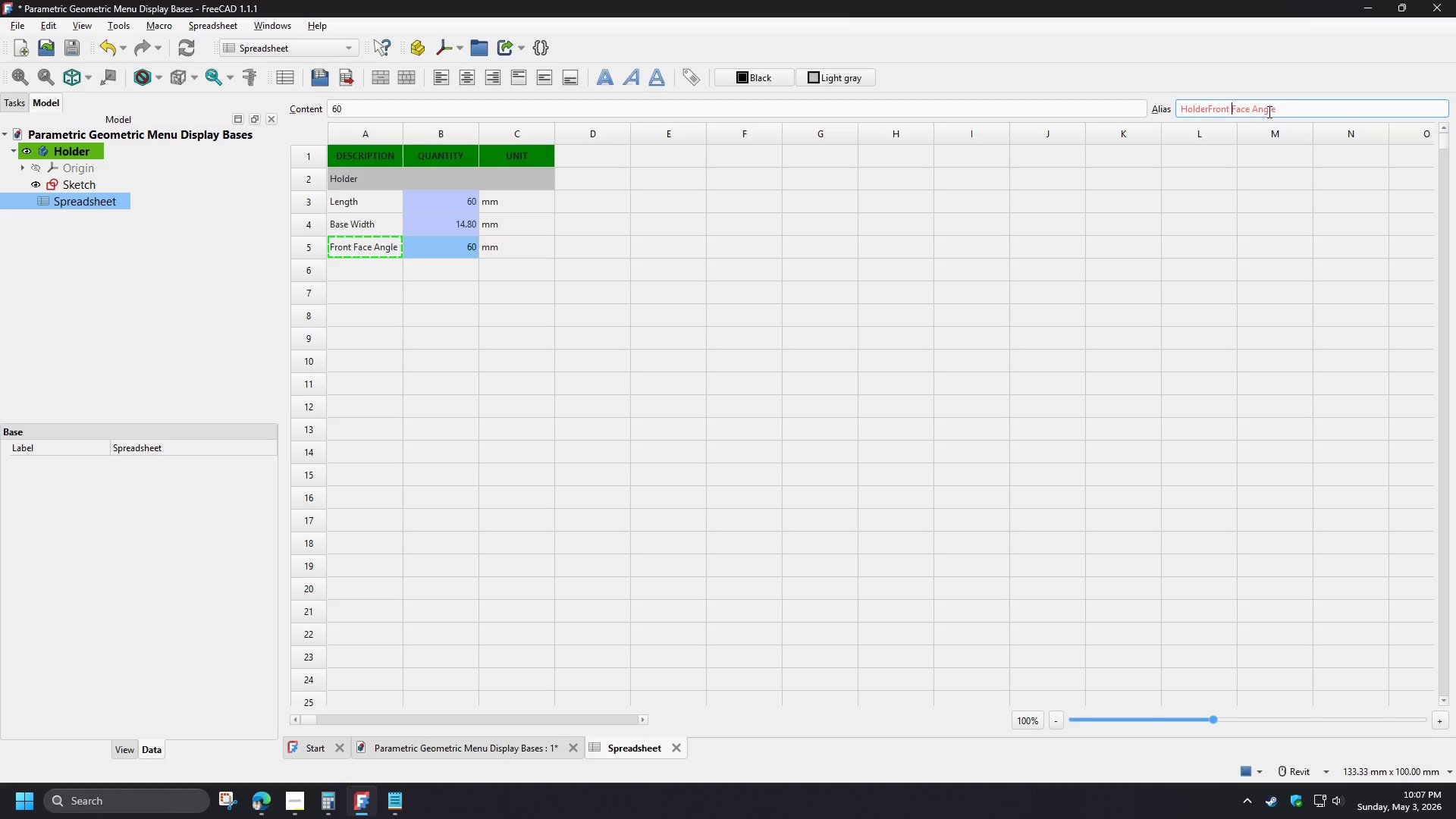 
key(Backspace)
 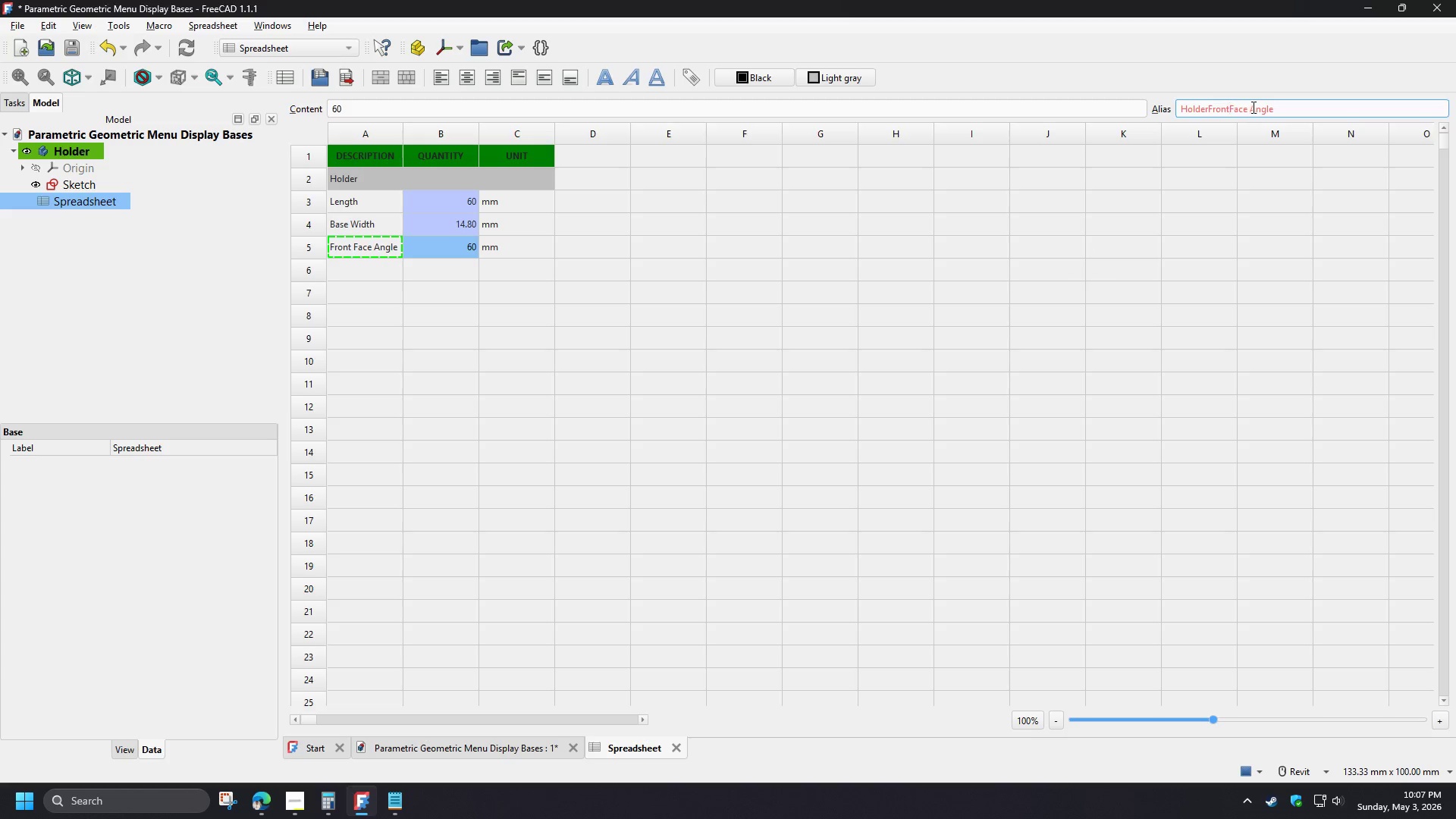 
key(Backspace)
 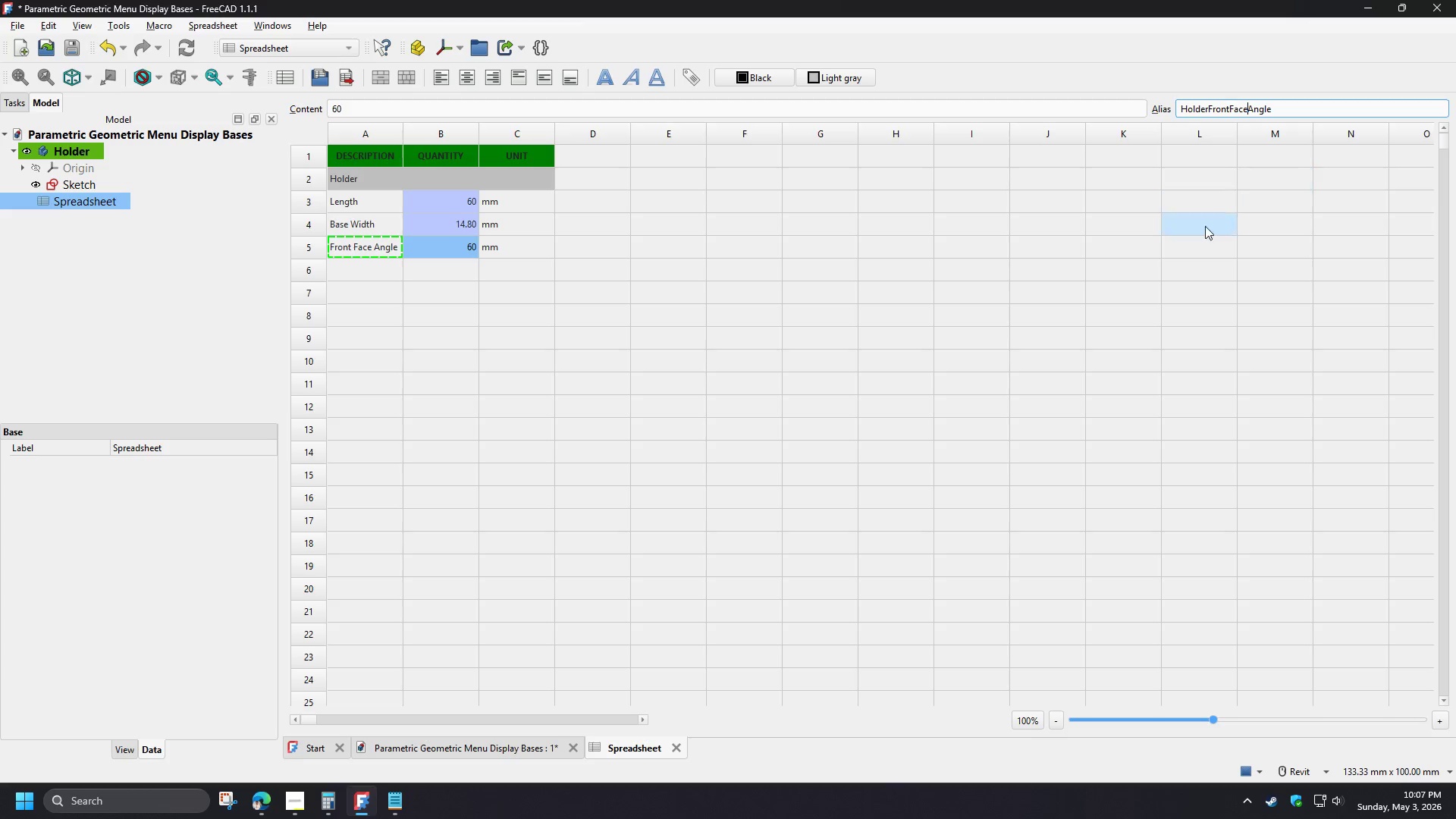 
key(Enter)
 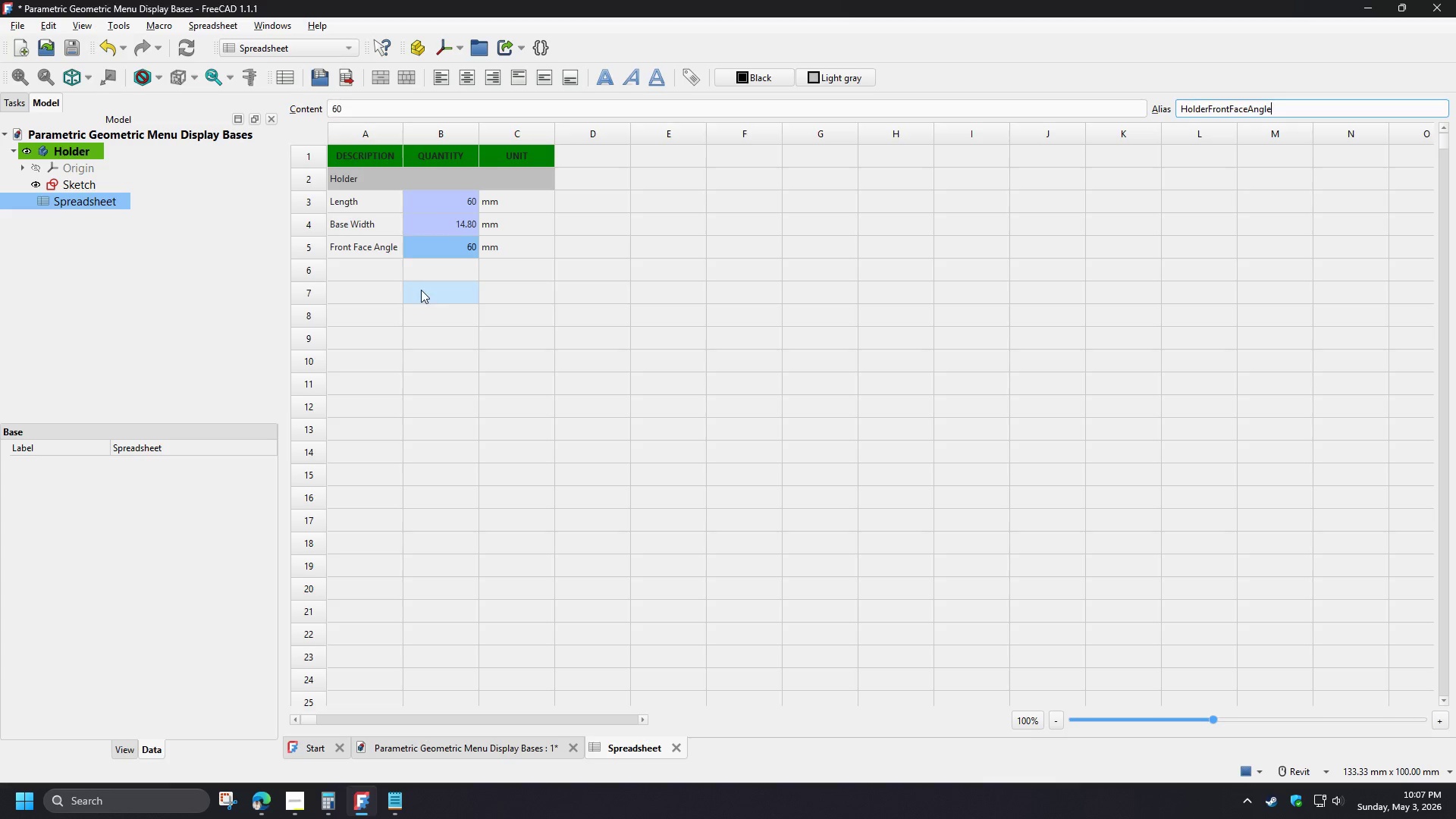 
left_click([421, 290])
 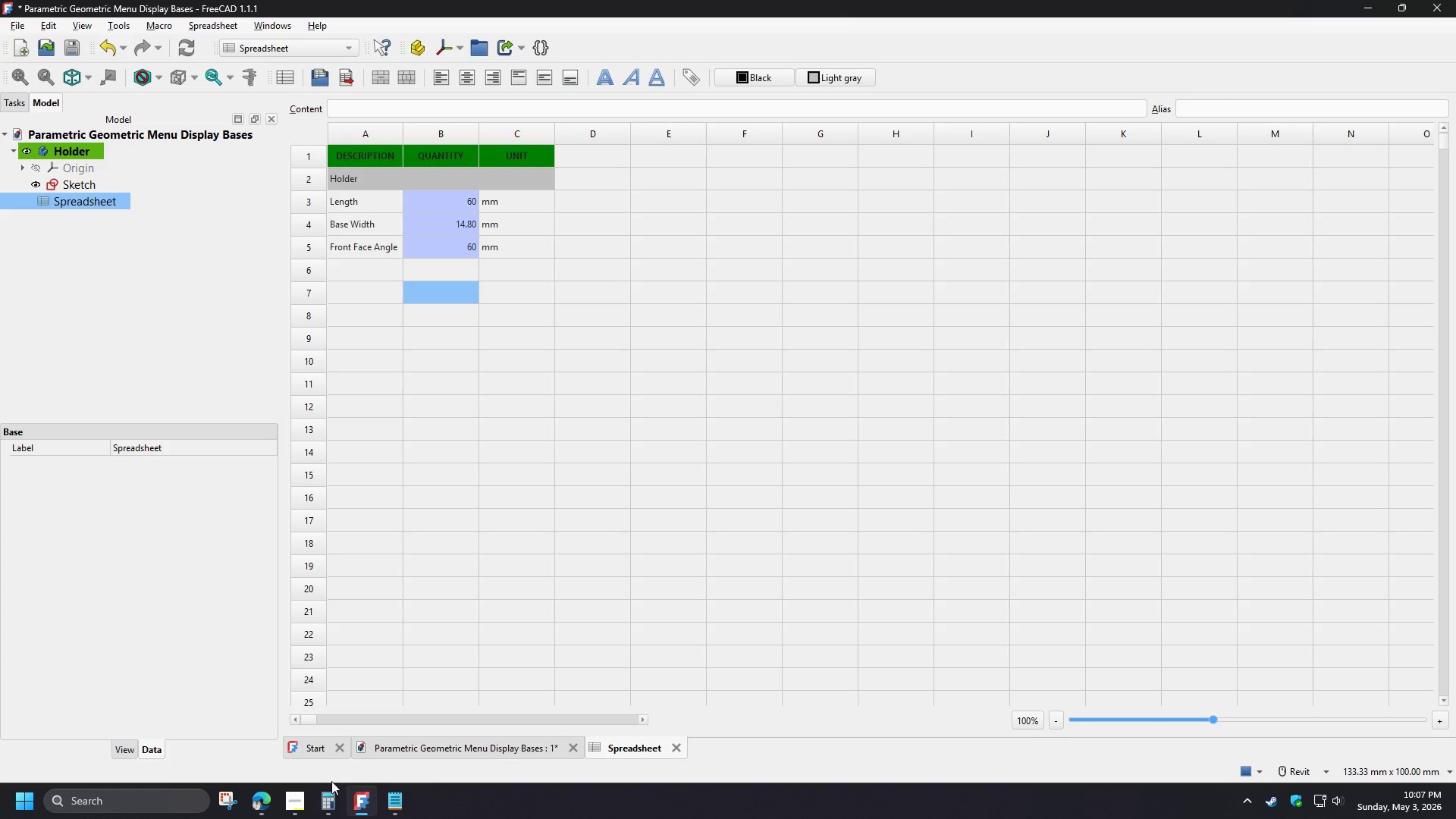 
left_click([299, 795])